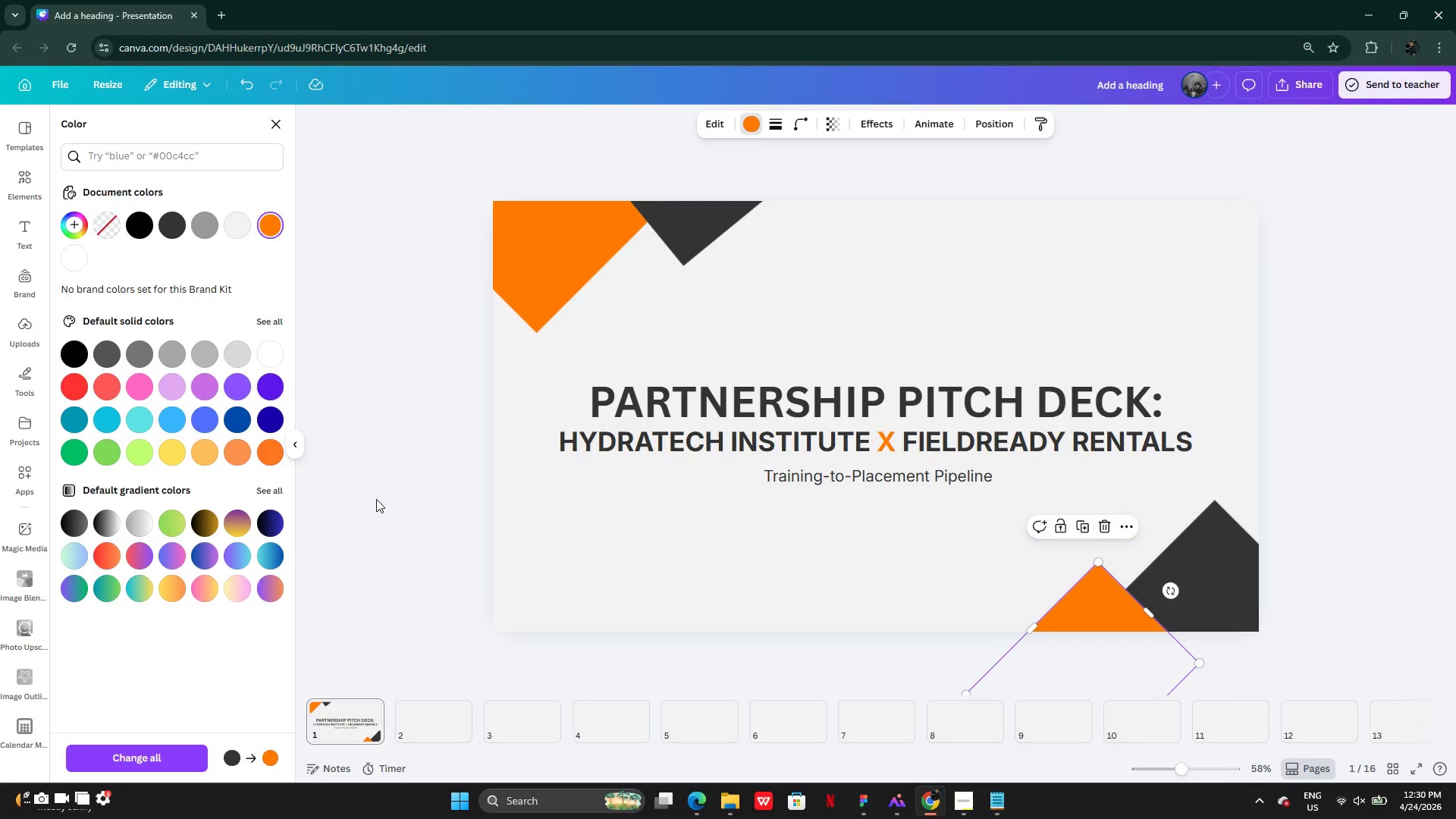 
double_click([376, 498])
 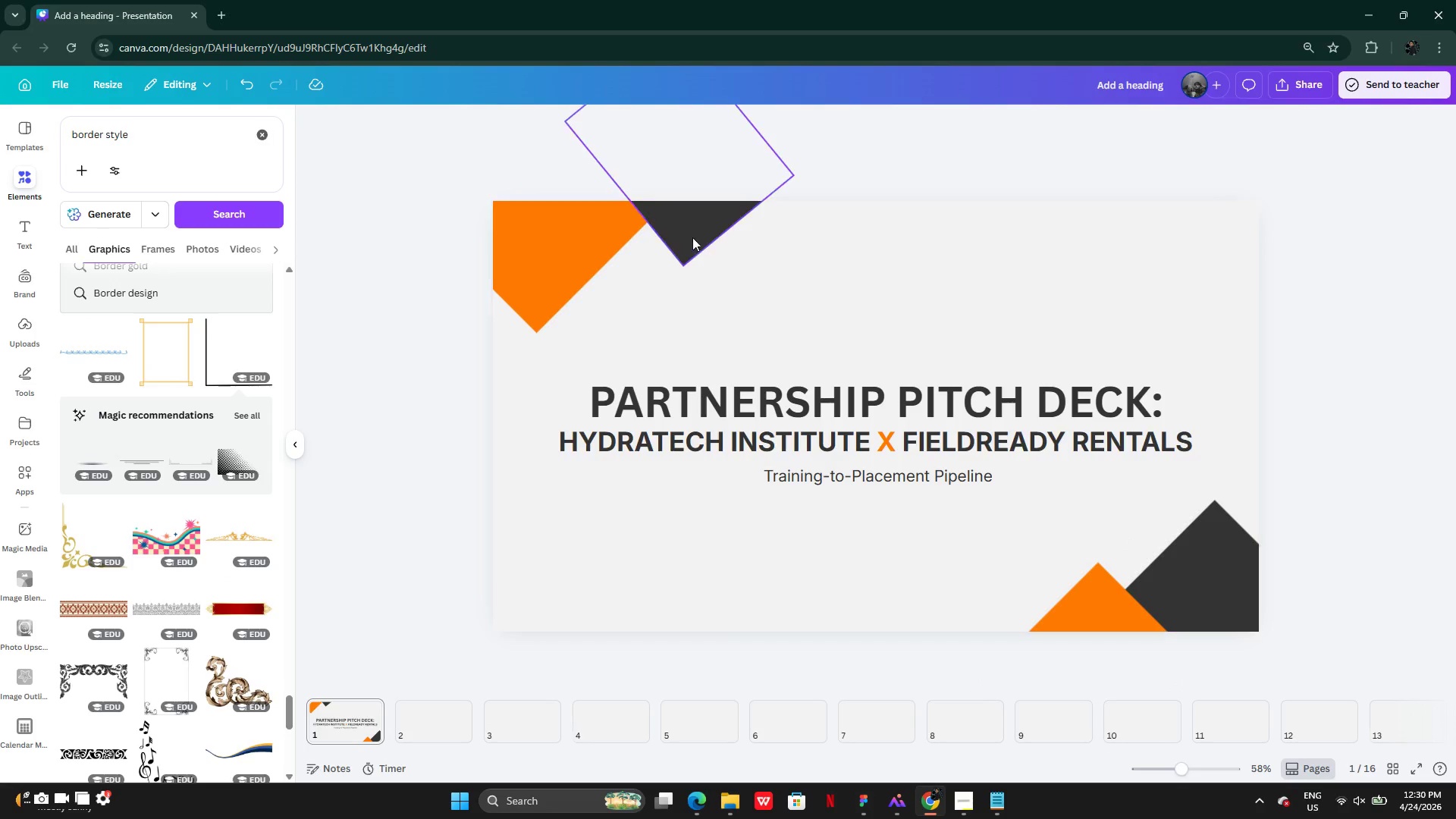 
left_click_drag(start_coordinate=[683, 220], to_coordinate=[681, 216])
 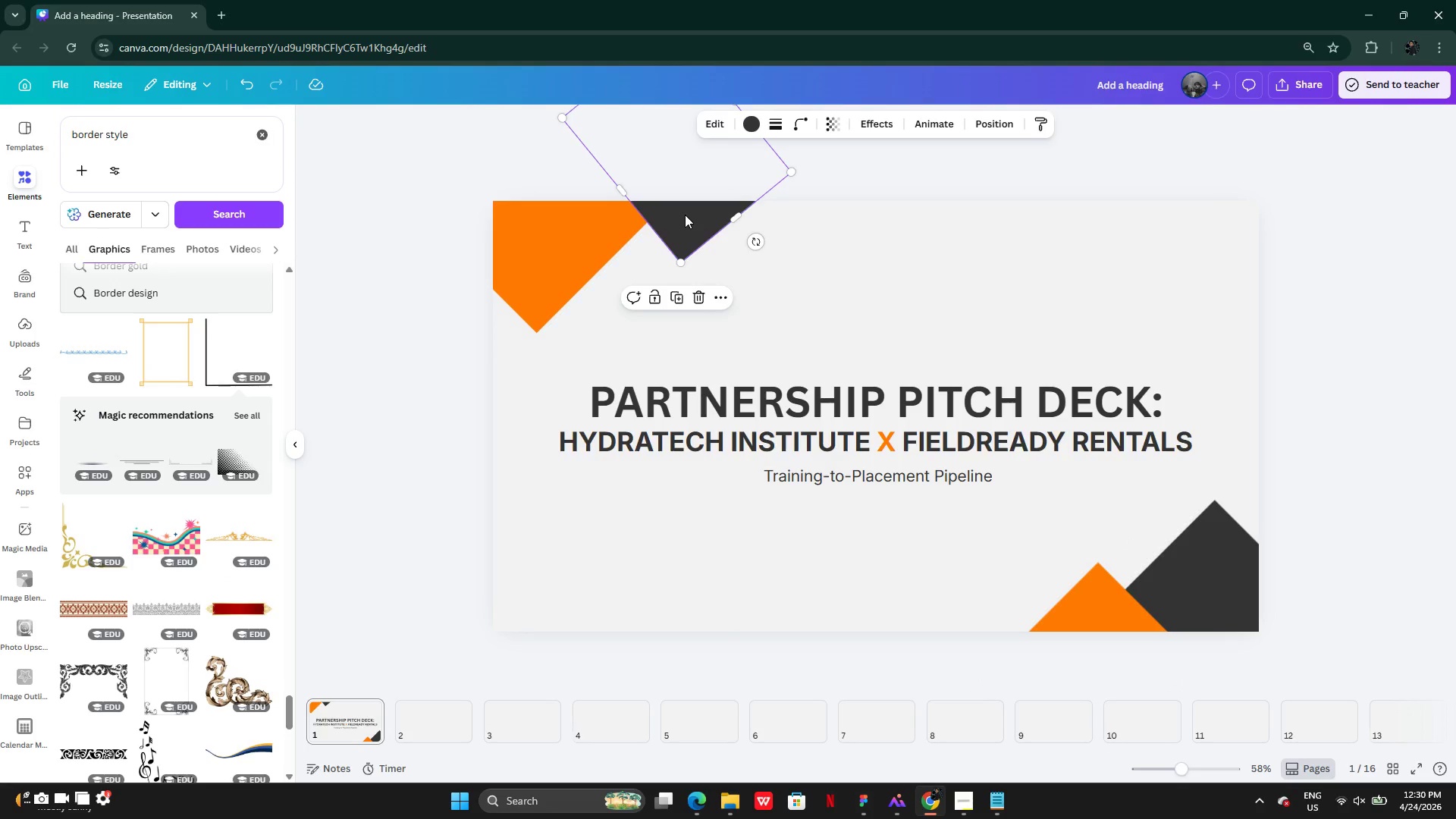 
left_click_drag(start_coordinate=[685, 215], to_coordinate=[679, 219])
 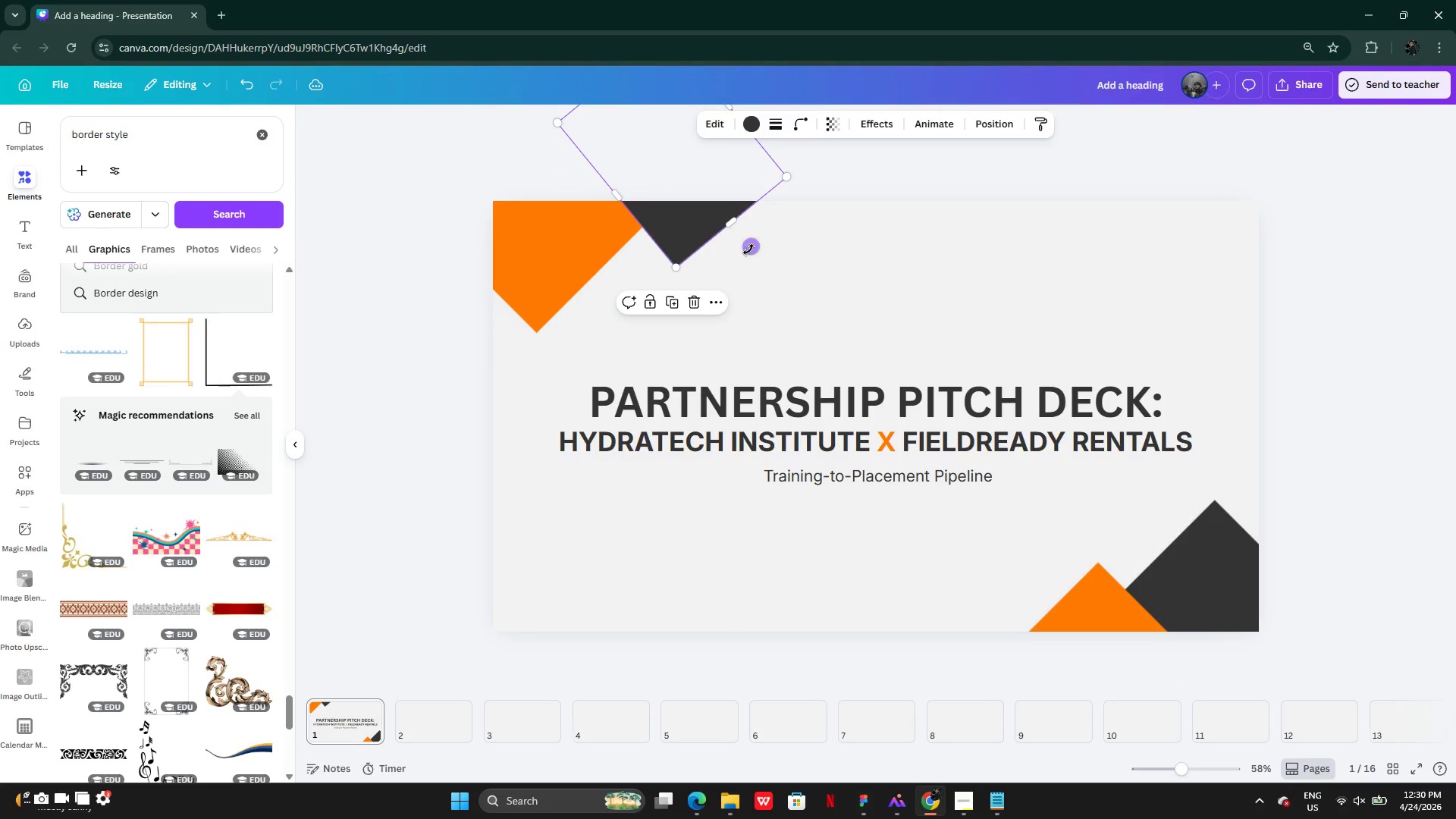 
left_click_drag(start_coordinate=[749, 249], to_coordinate=[749, 240])
 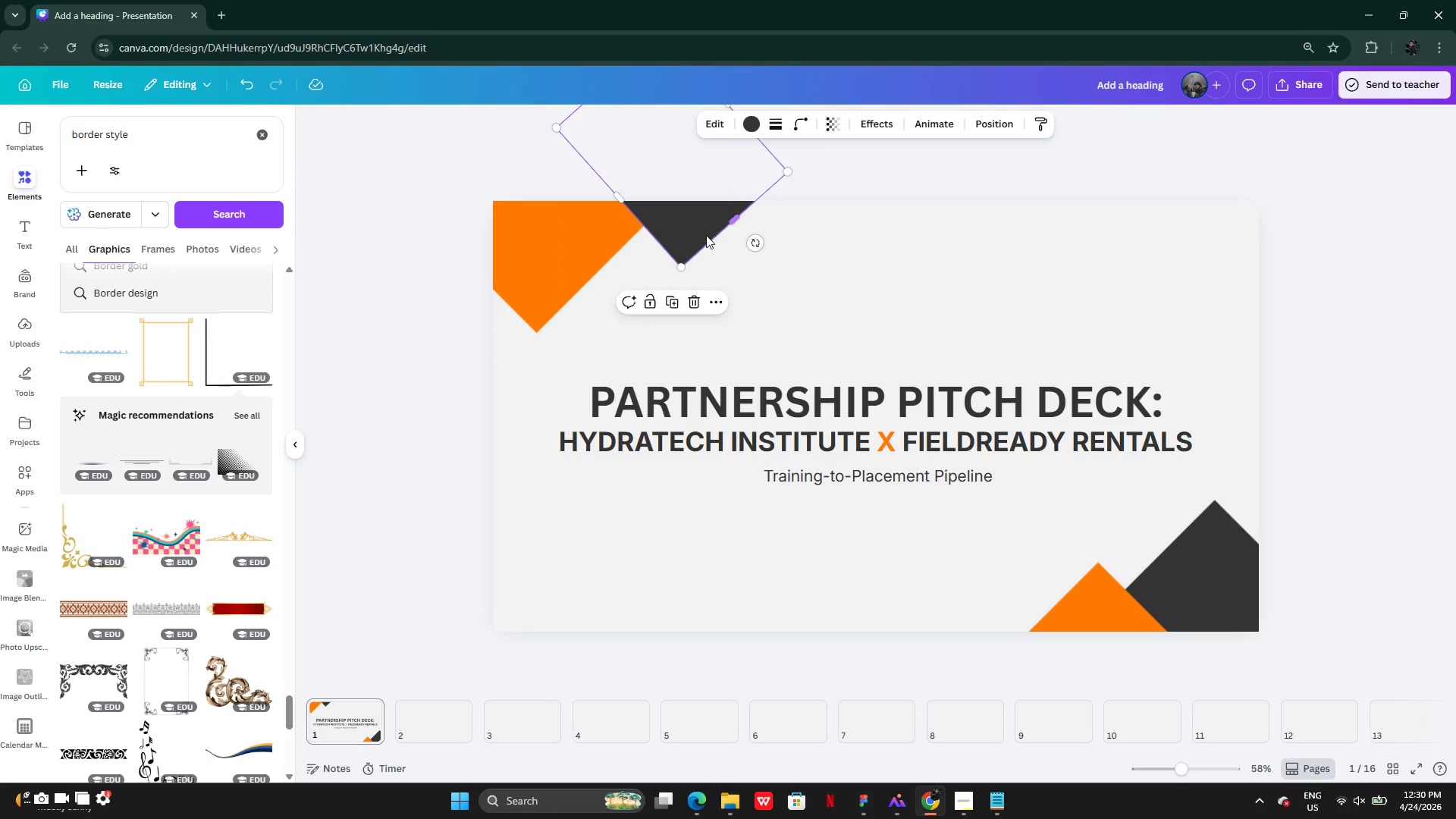 
left_click_drag(start_coordinate=[705, 234], to_coordinate=[688, 237])
 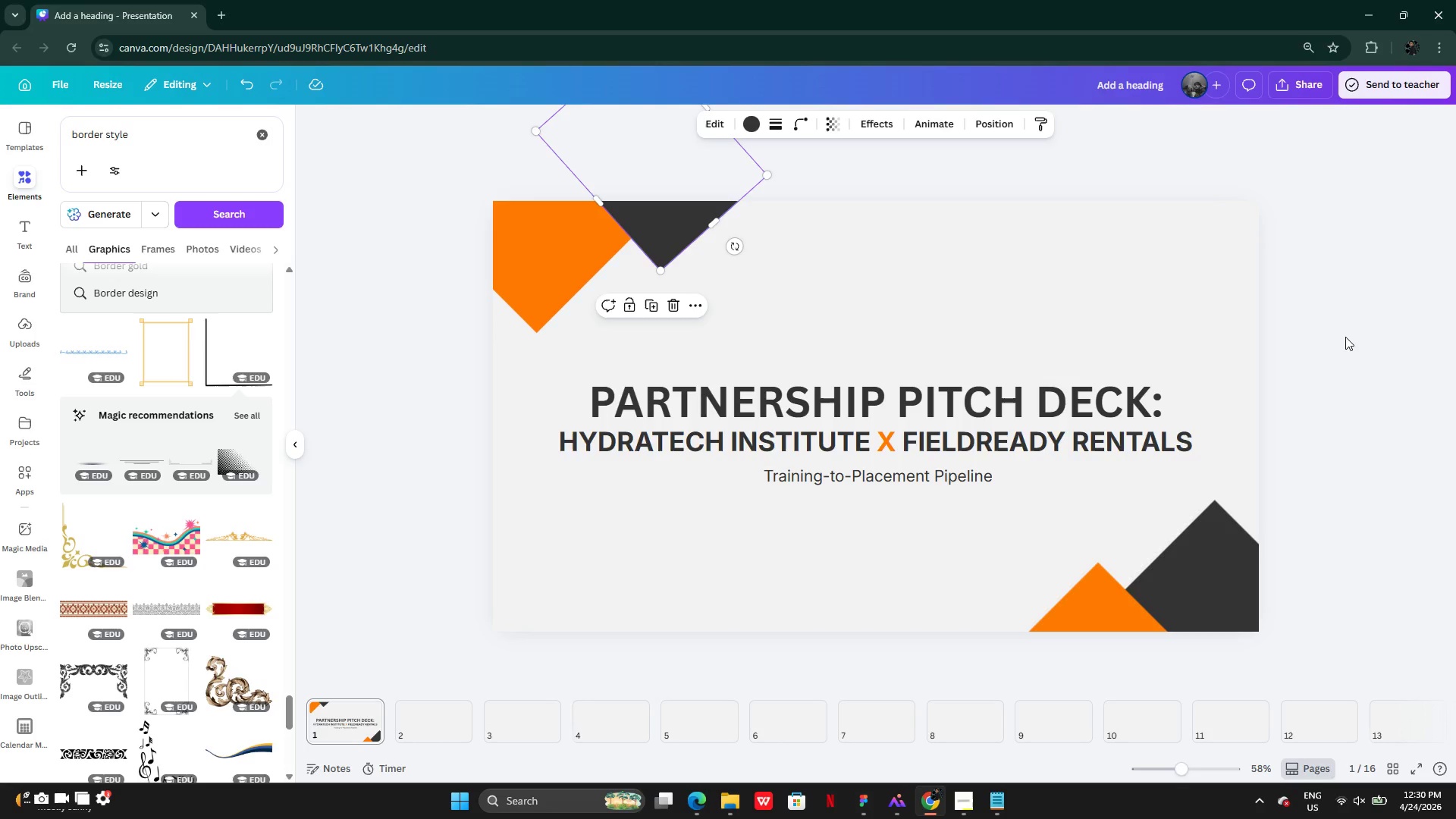 
left_click([1342, 337])
 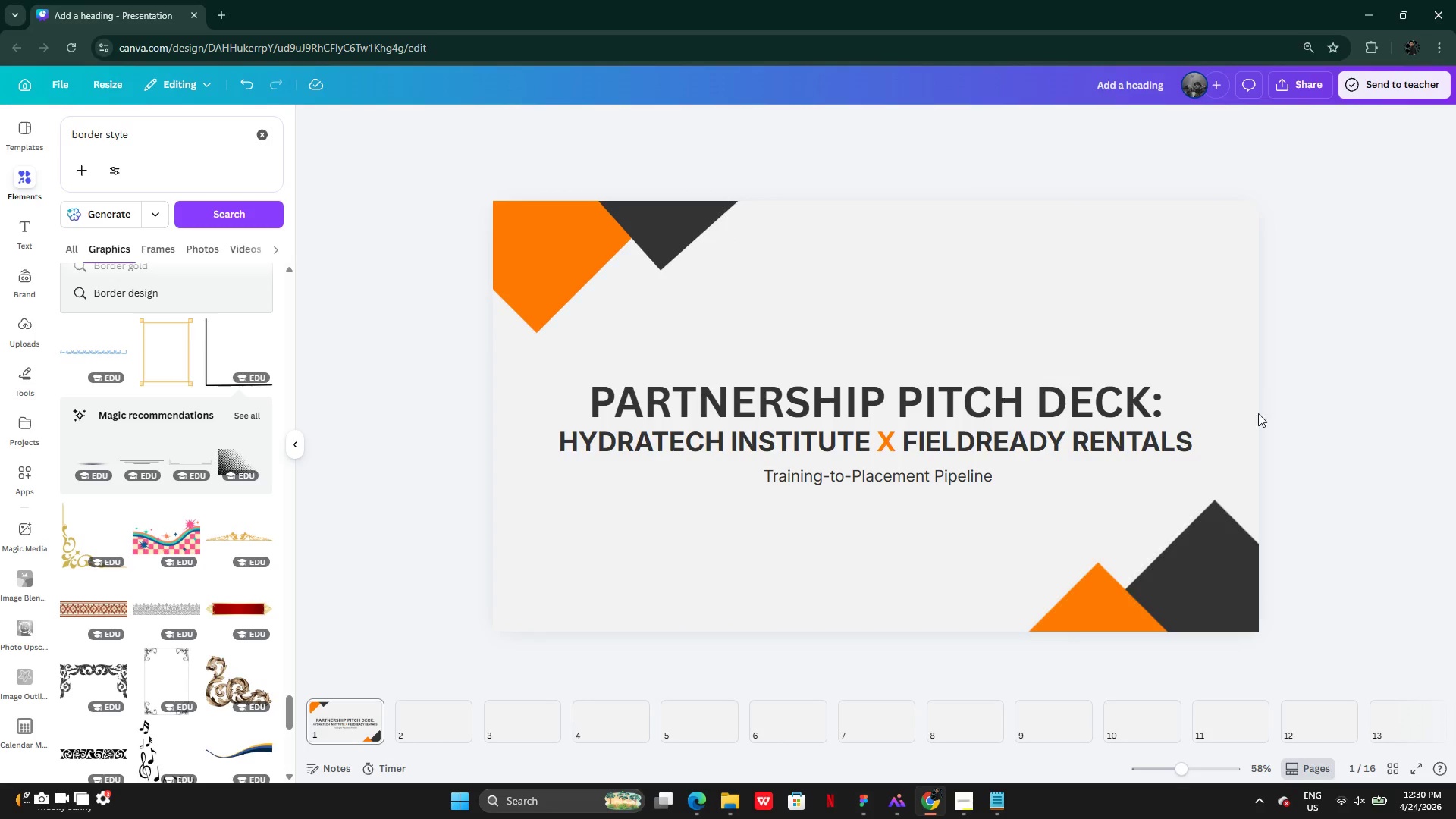 
wait(6.09)
 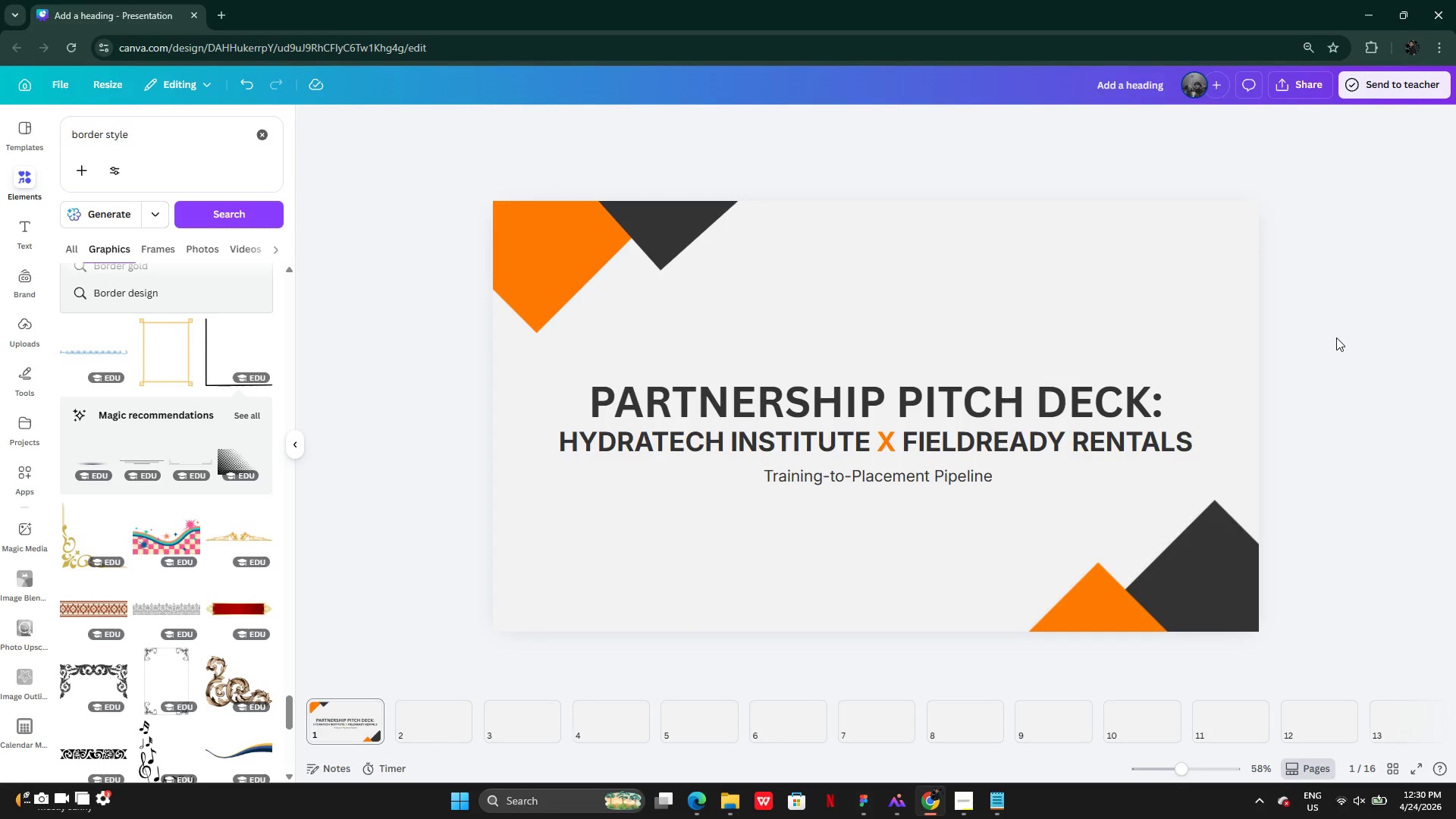 
left_click([449, 730])
 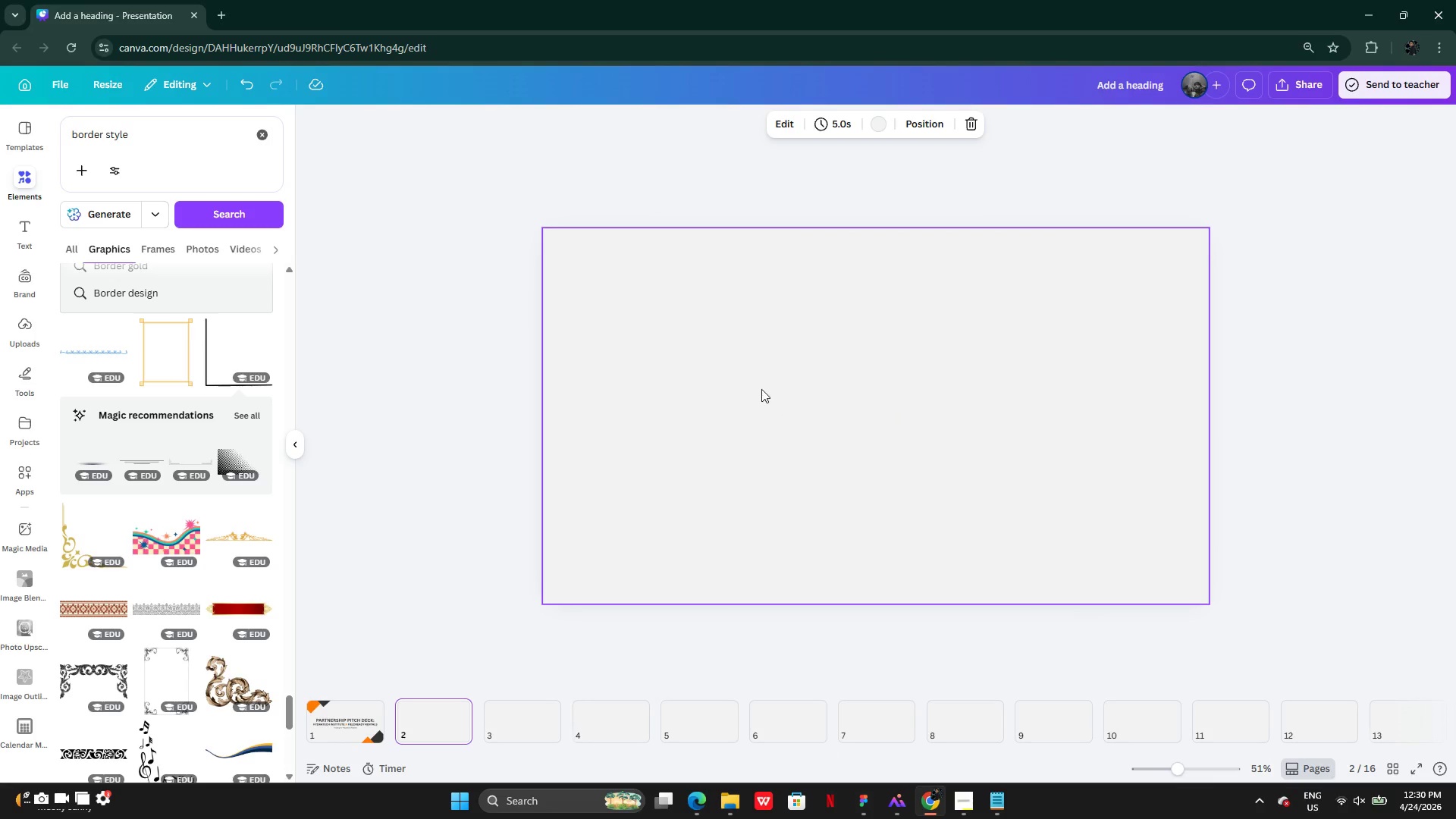 
left_click([761, 389])
 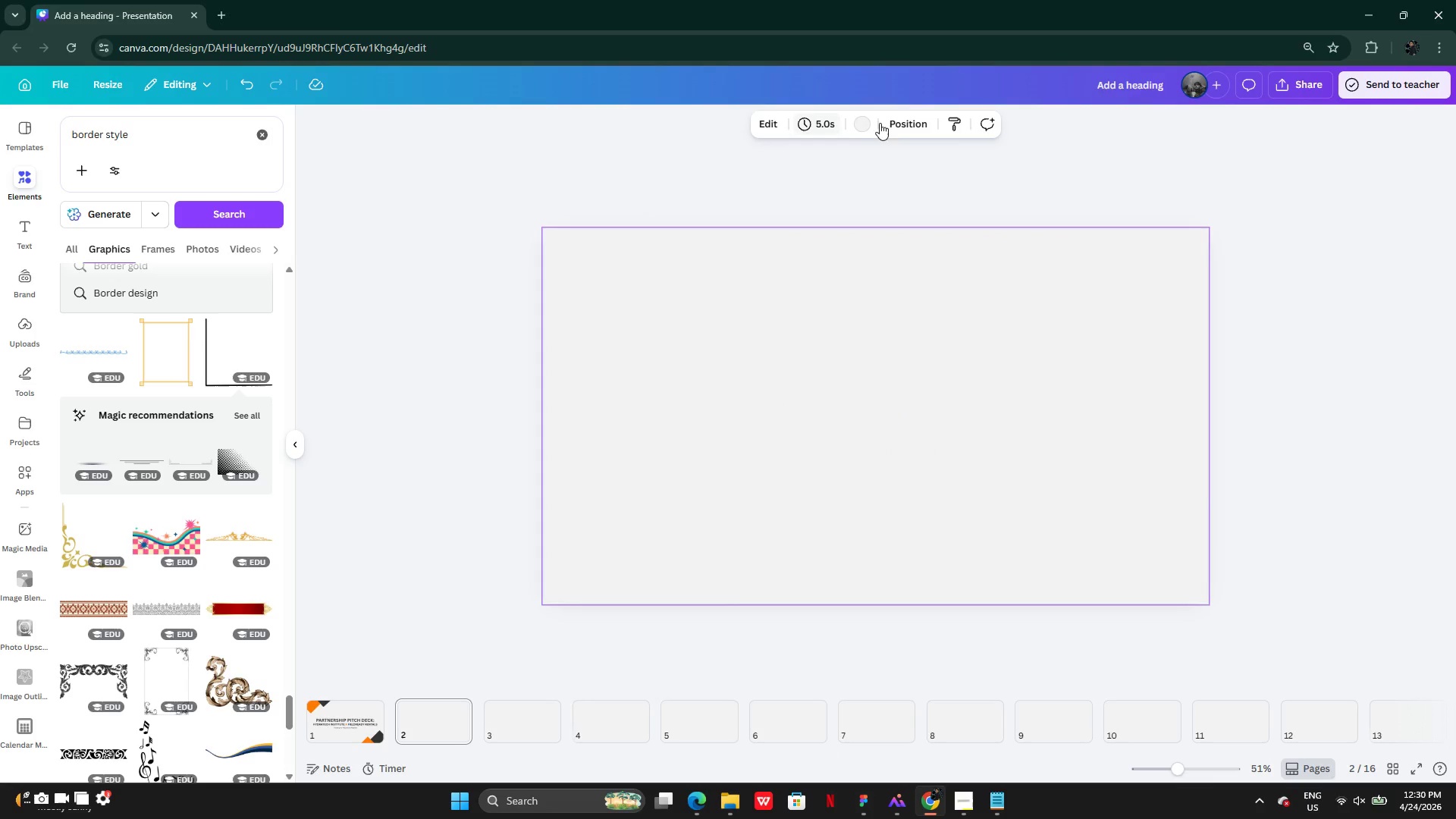 
left_click([854, 129])
 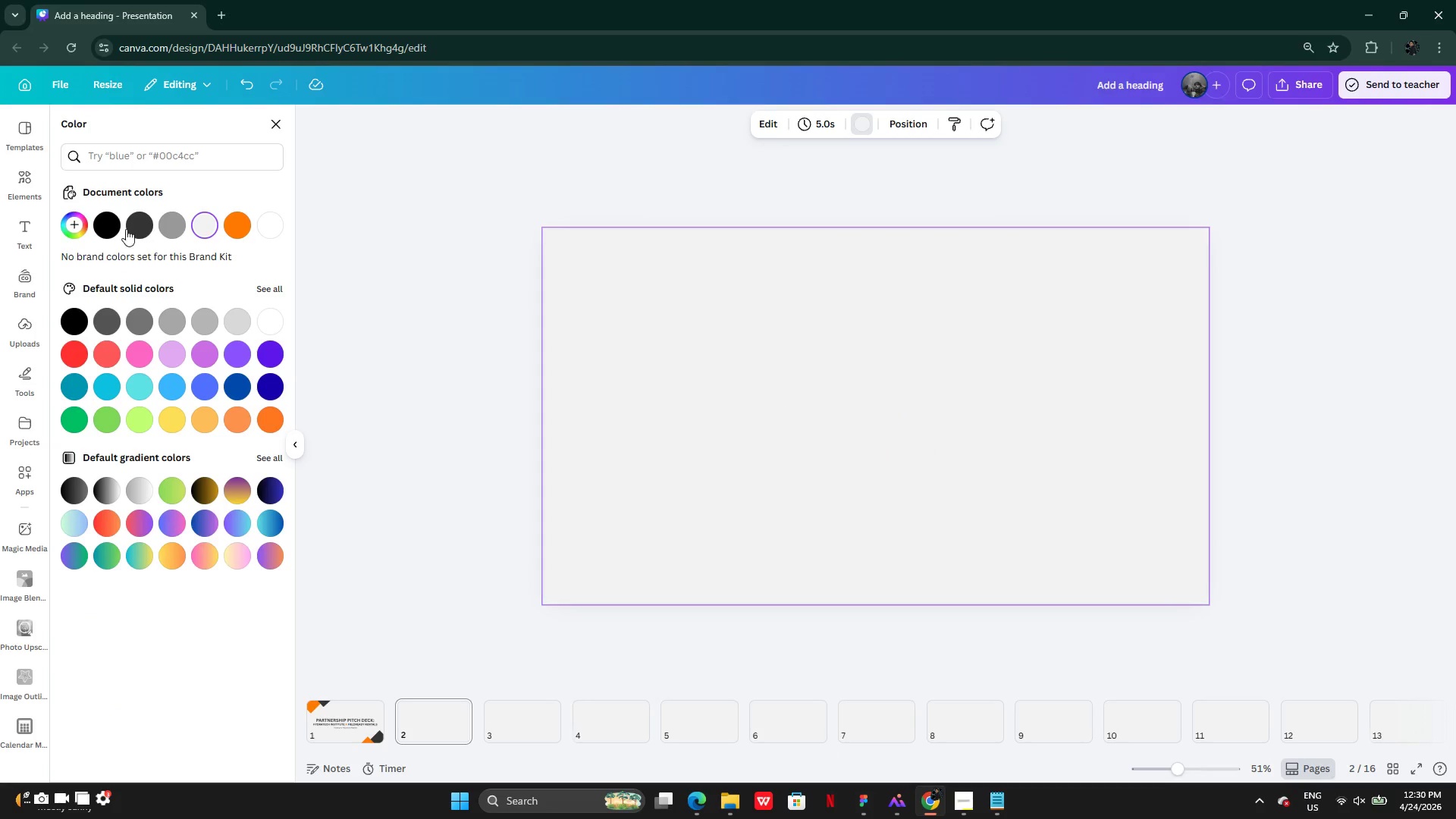 
left_click([130, 228])
 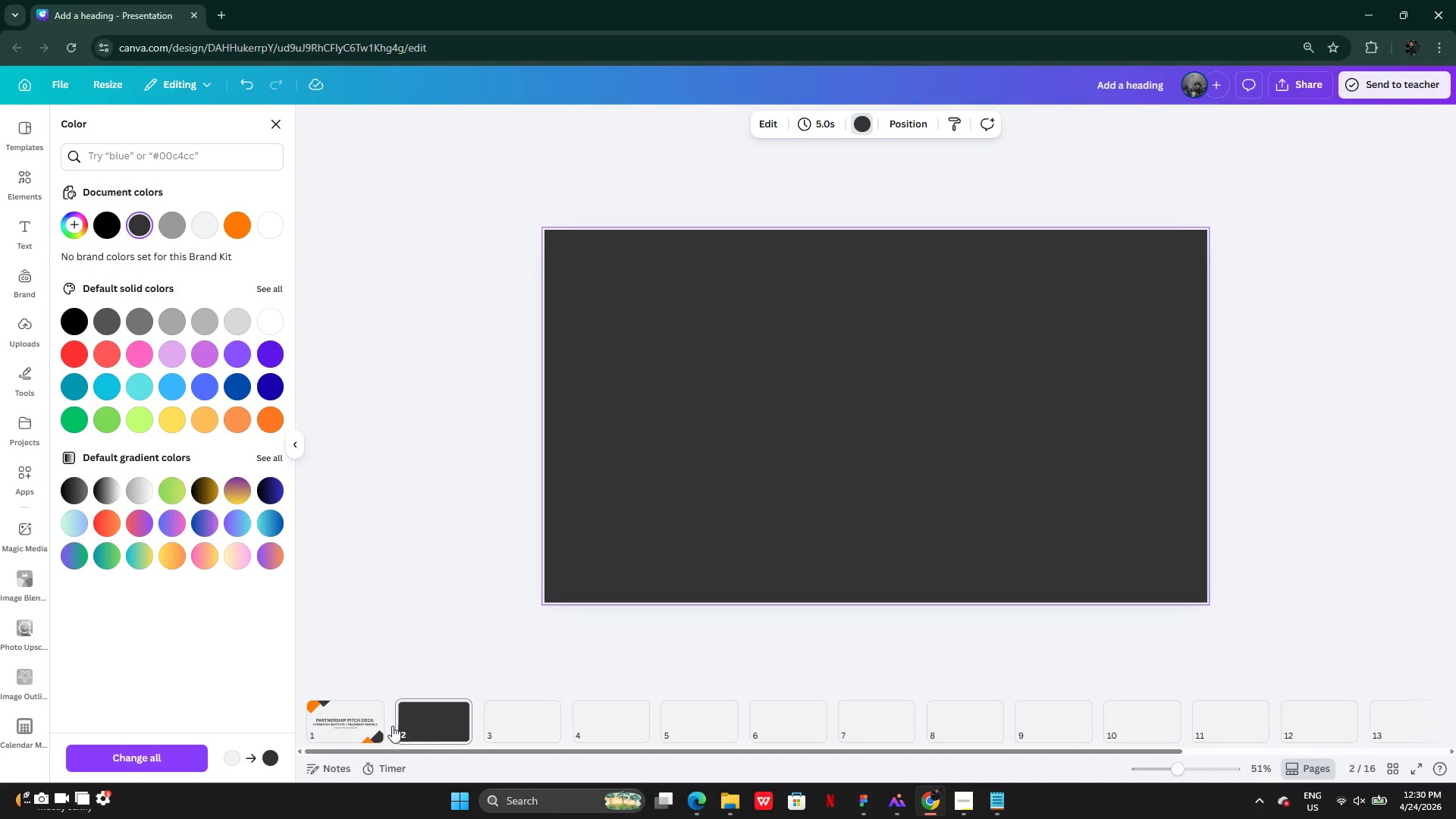 
left_click([378, 720])
 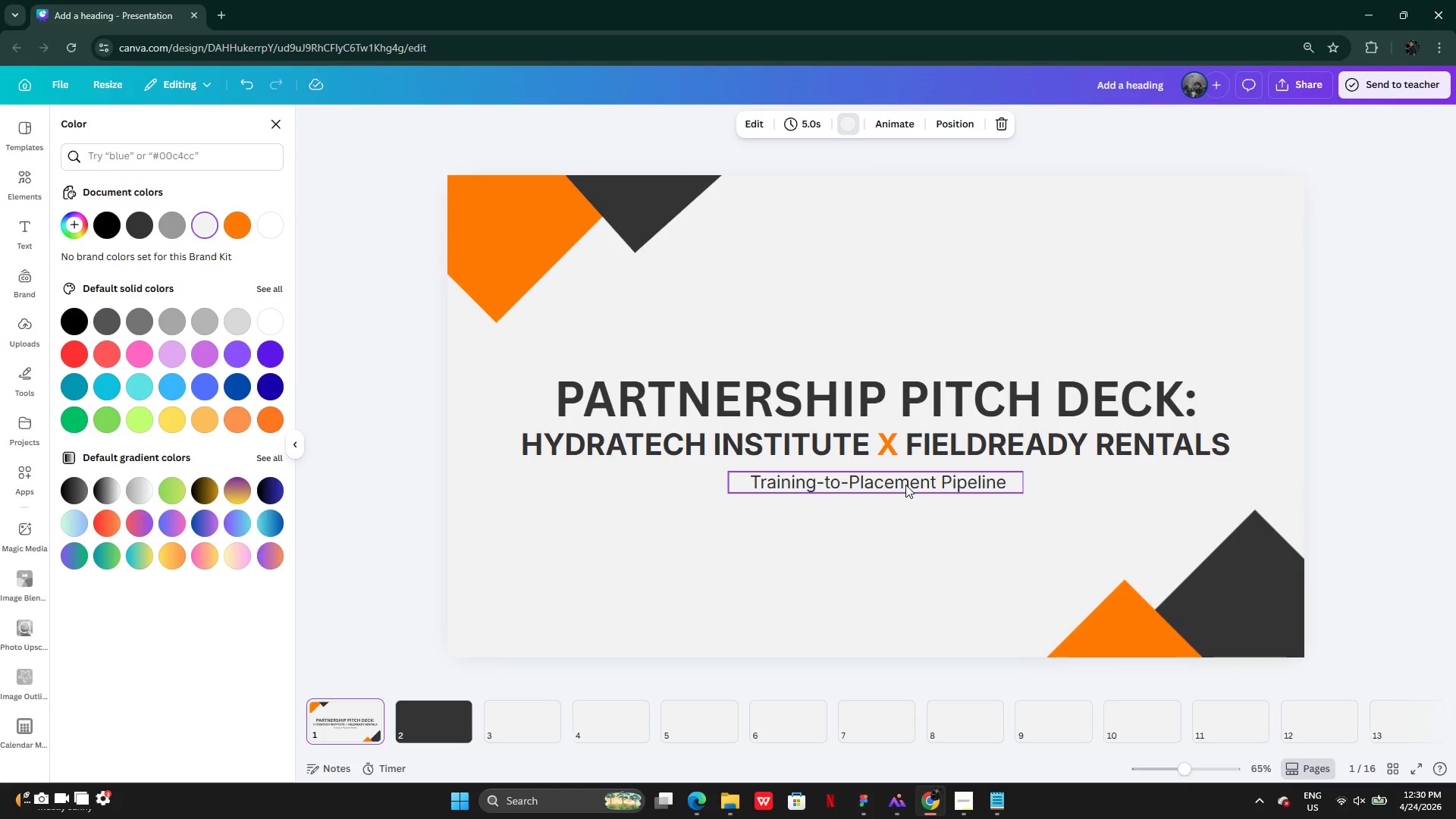 
left_click([905, 485])
 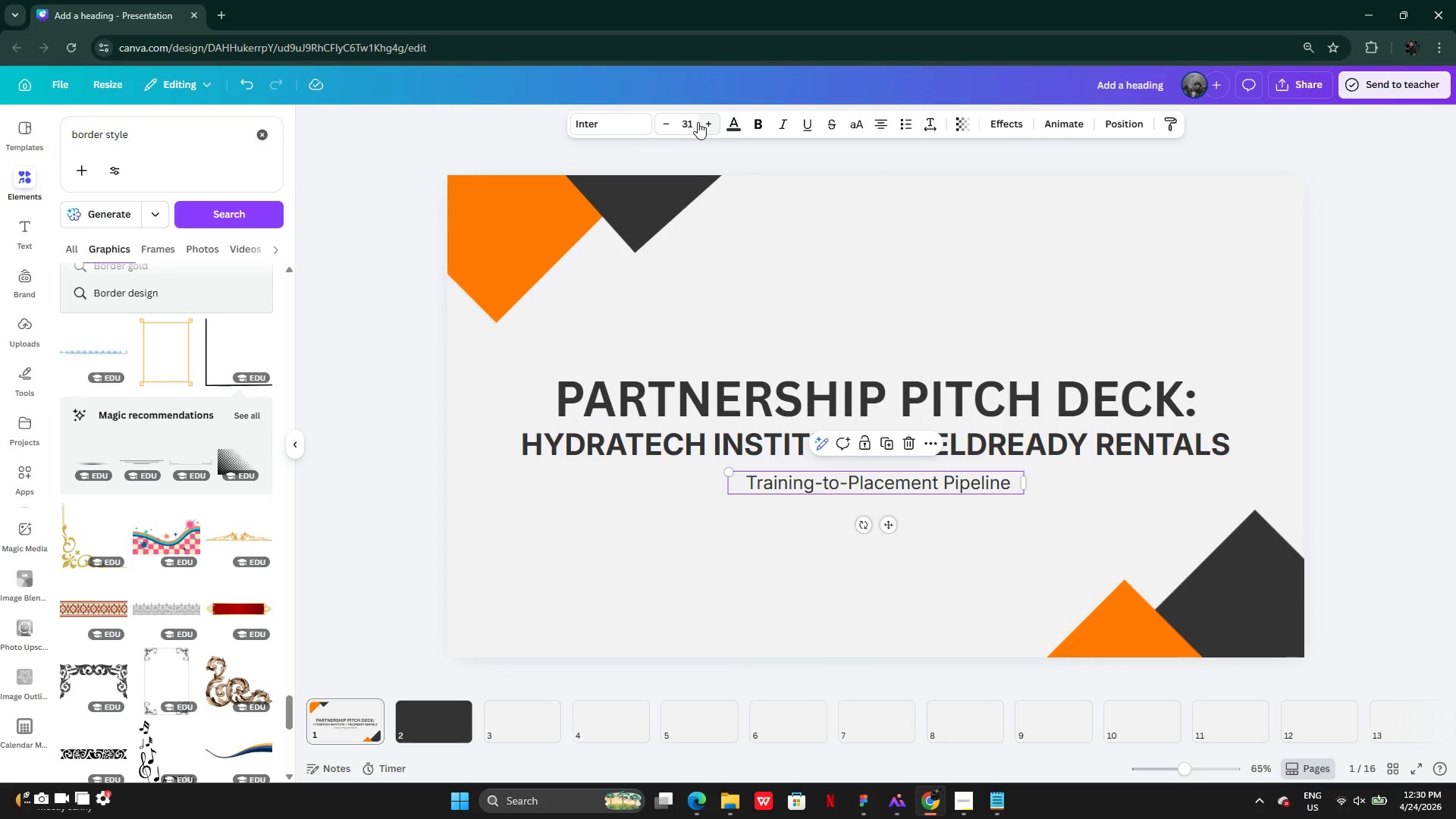 
left_click([694, 122])
 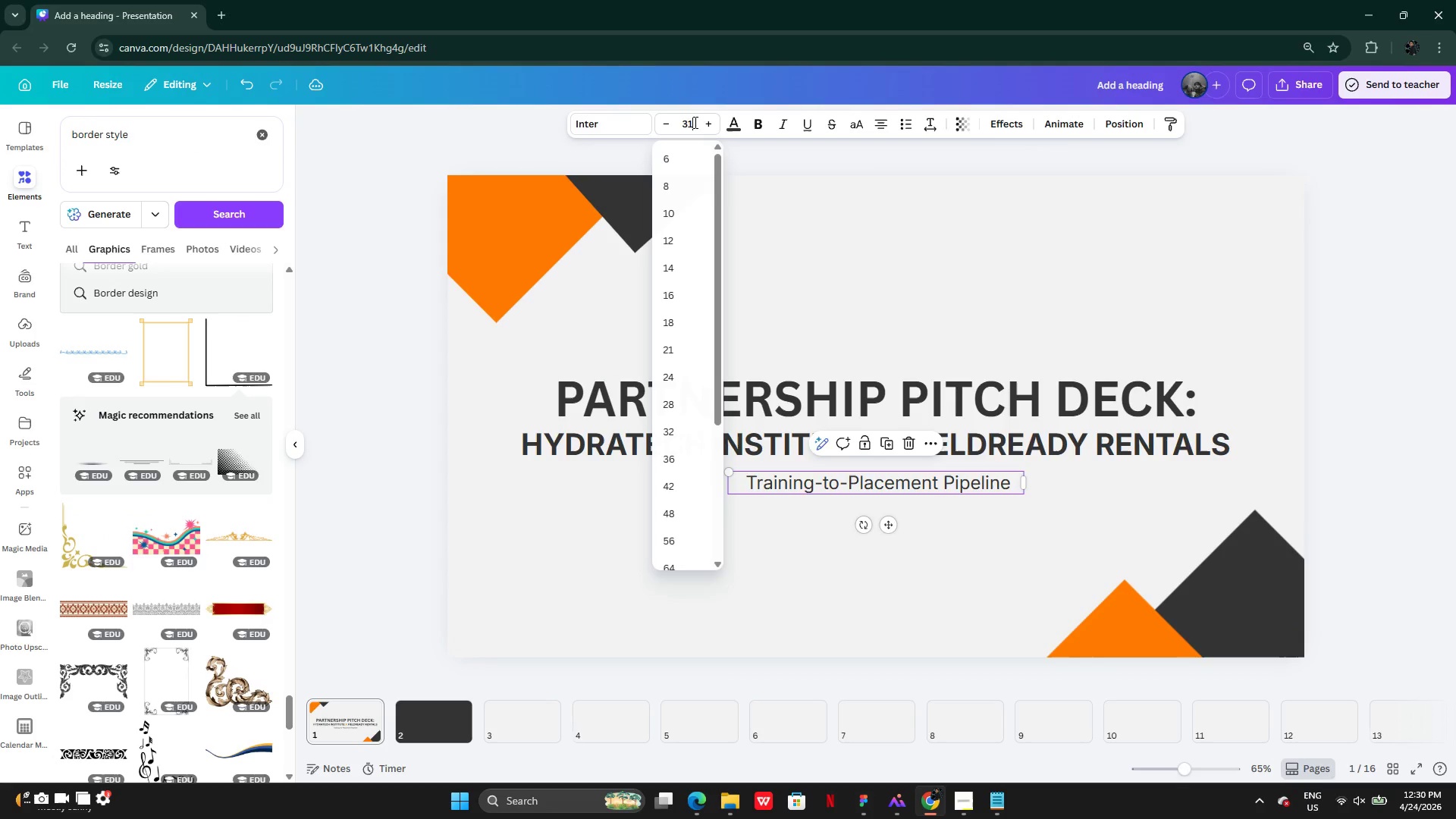 
left_click_drag(start_coordinate=[694, 122], to_coordinate=[659, 115])
 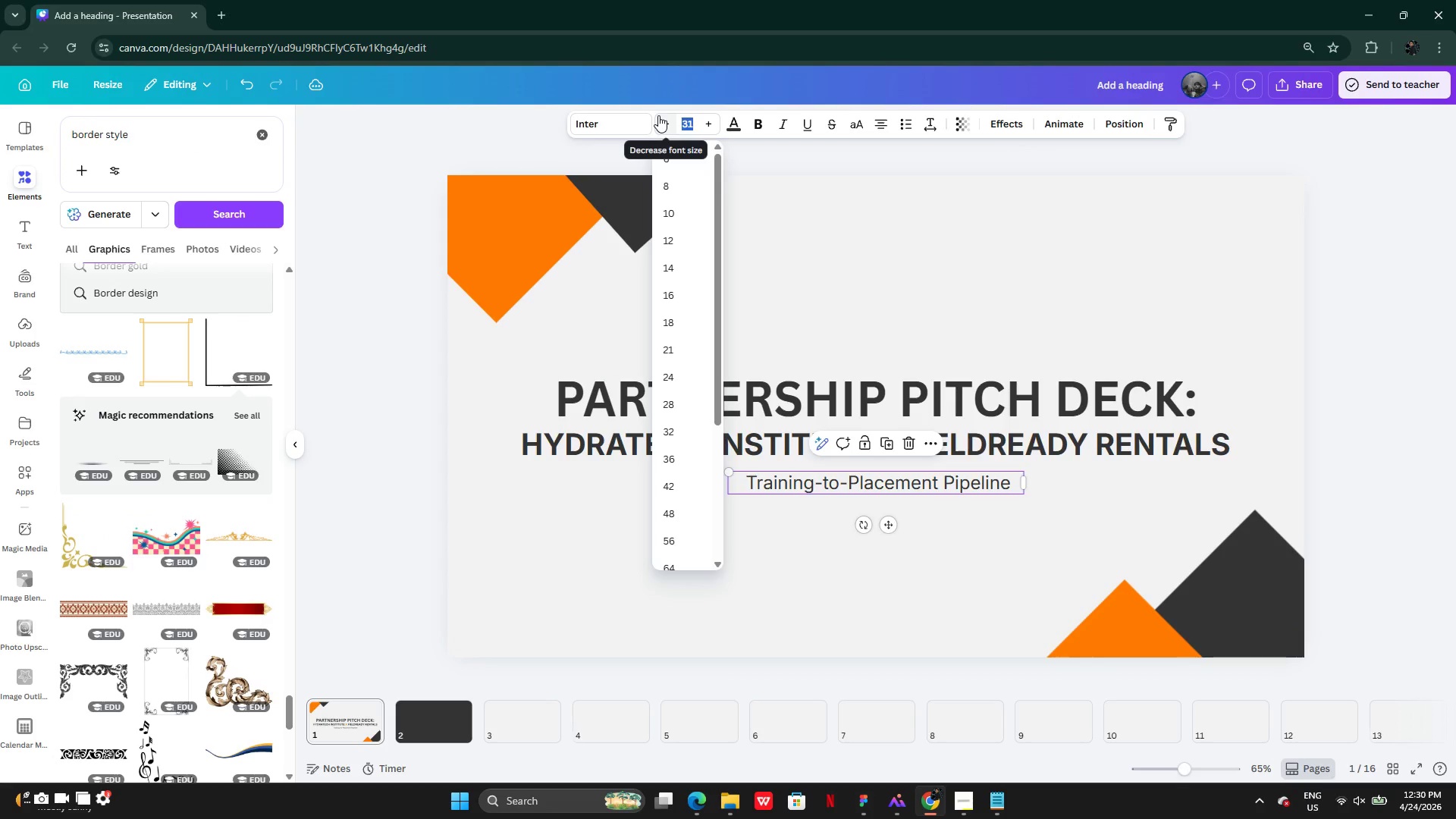 
type(40)
 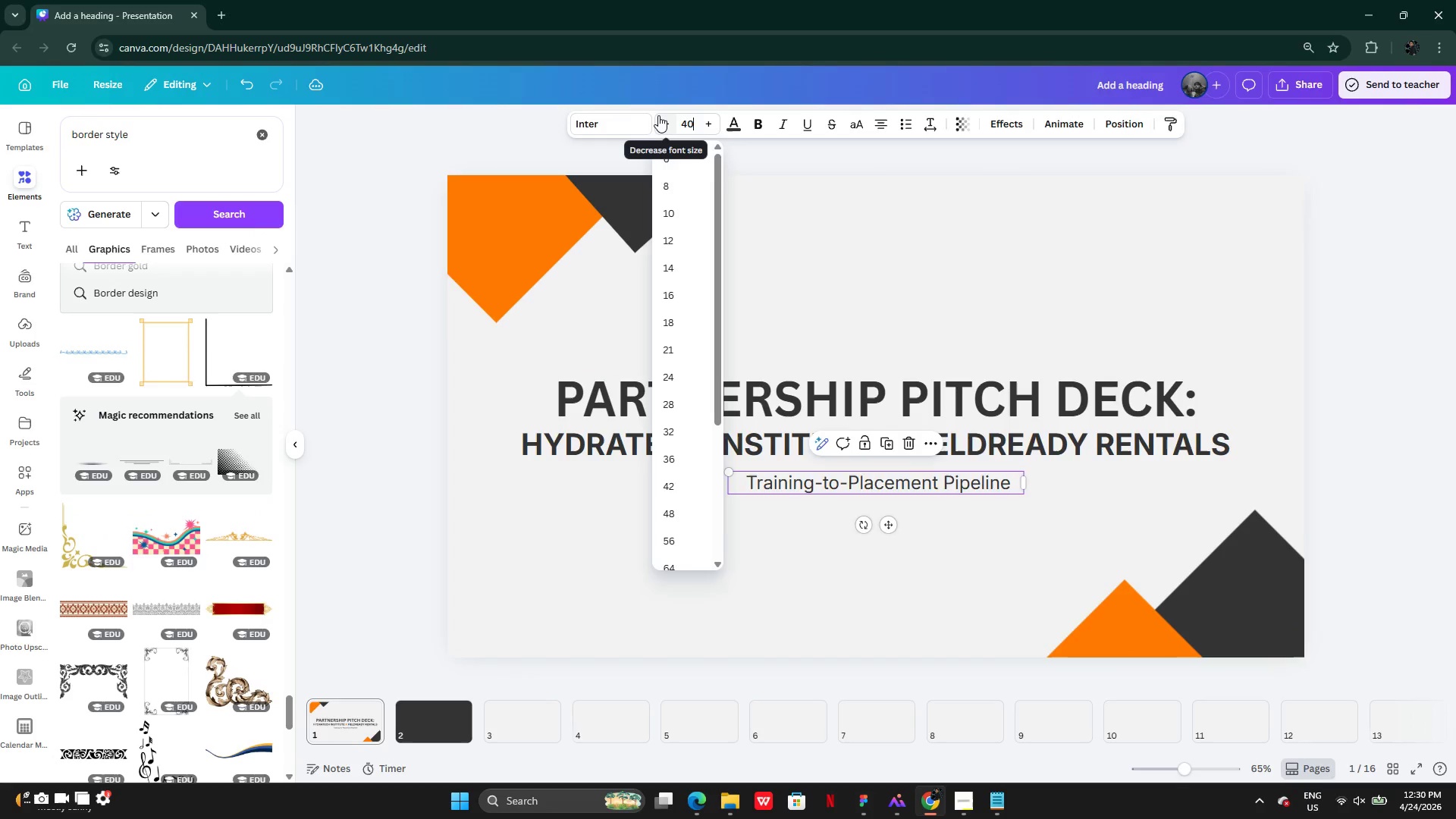 
key(Enter)
 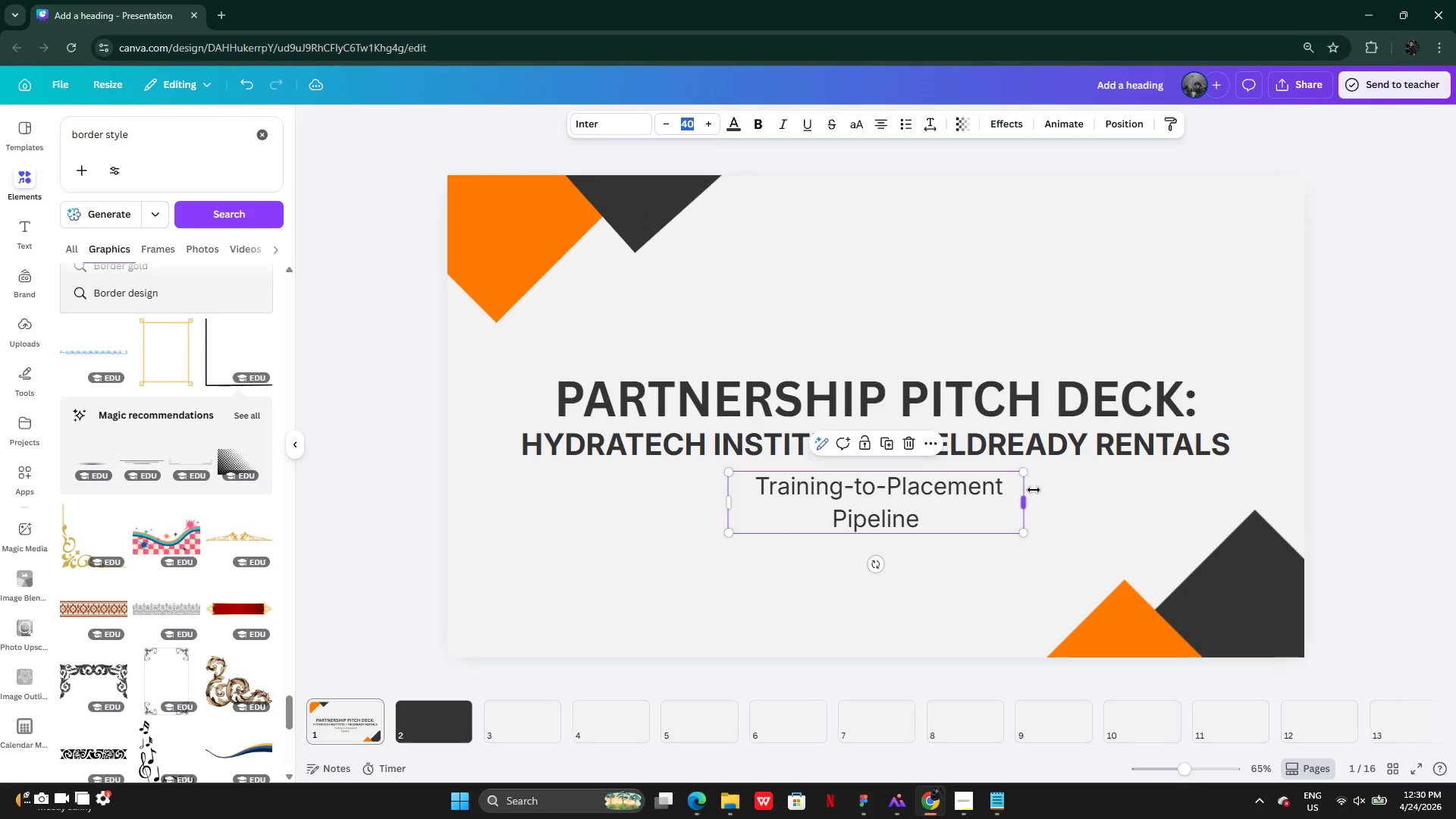 
left_click_drag(start_coordinate=[1031, 500], to_coordinate=[1092, 488])
 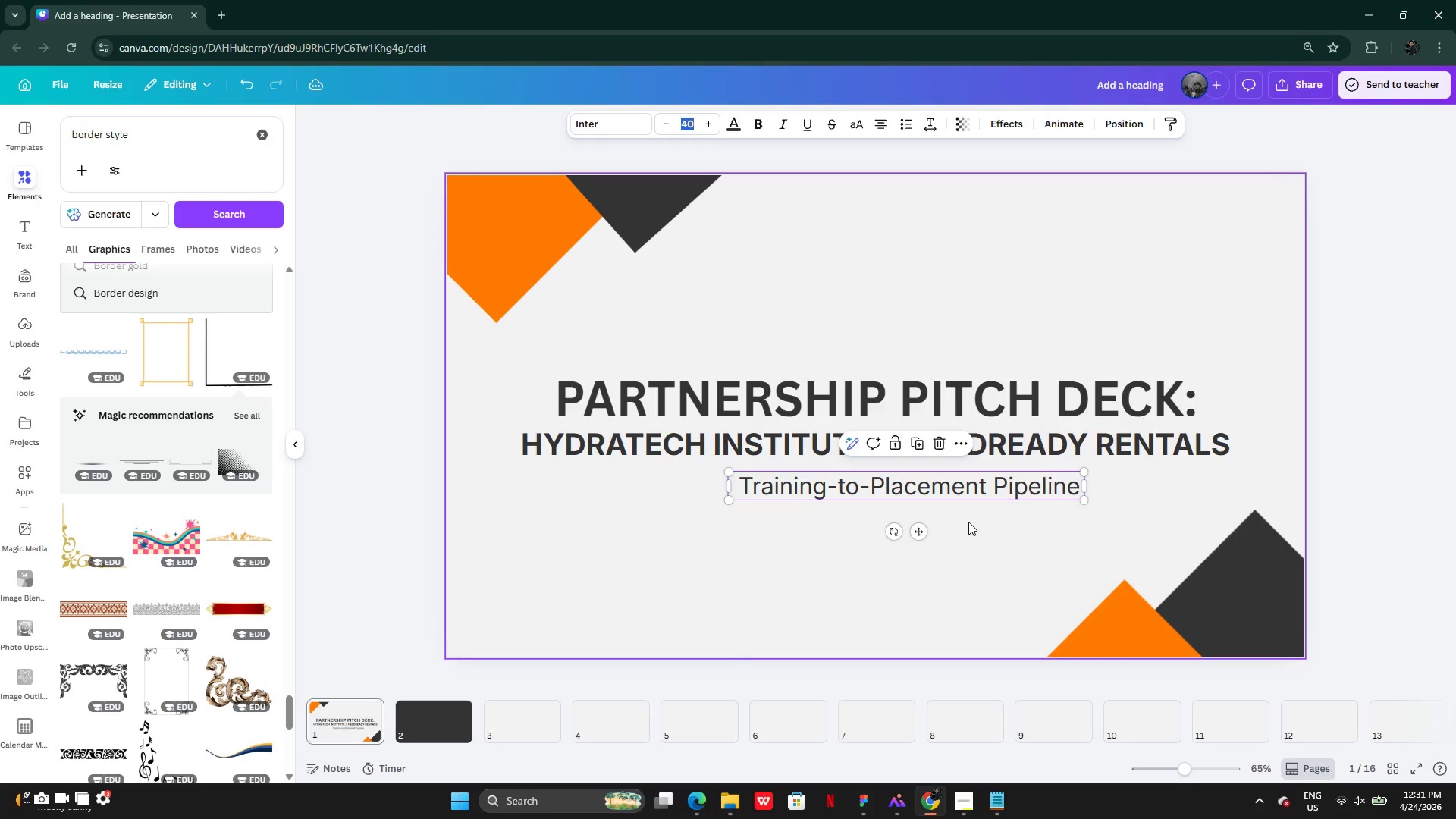 
left_click([968, 522])
 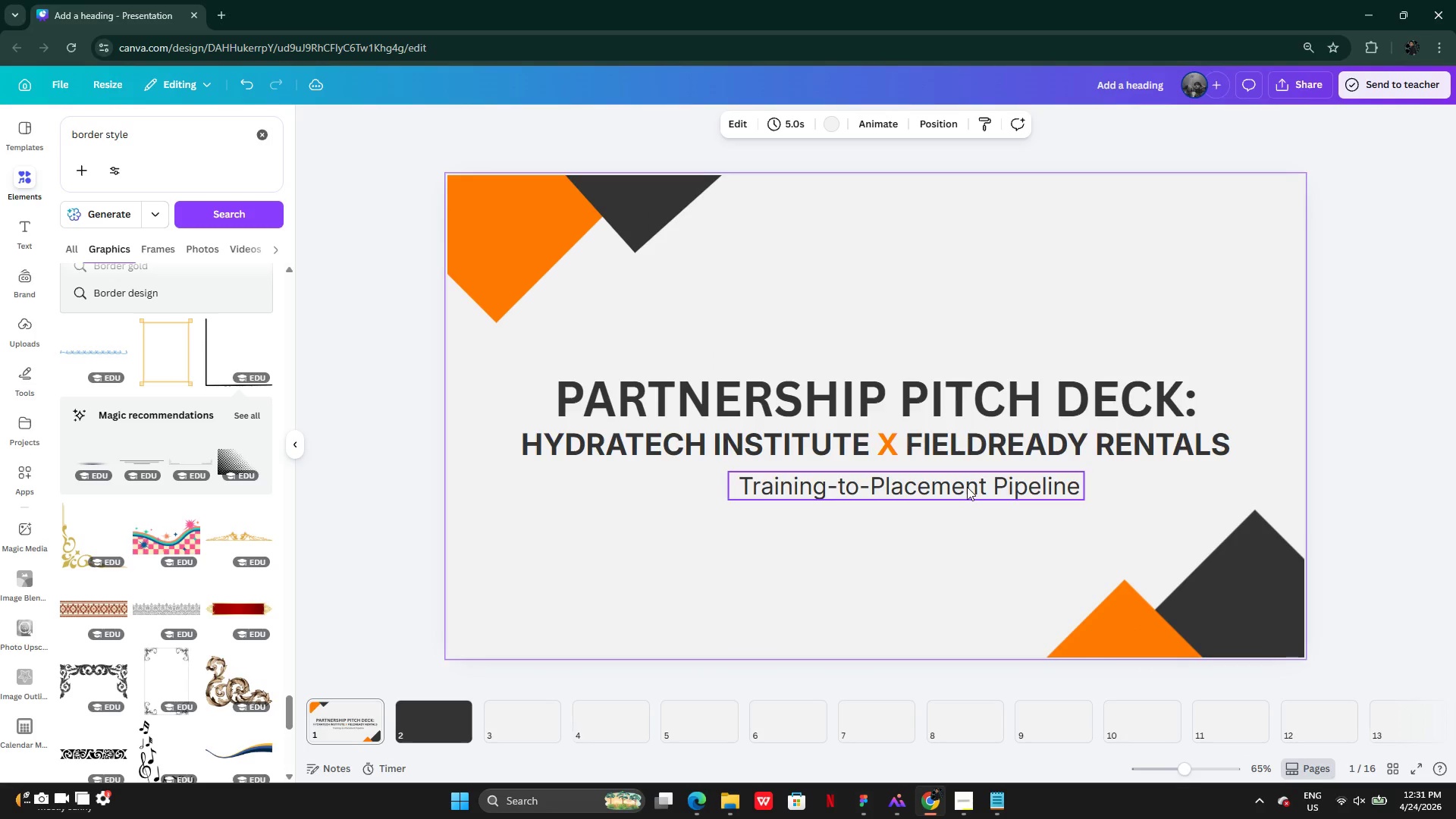 
left_click_drag(start_coordinate=[967, 485], to_coordinate=[970, 482])
 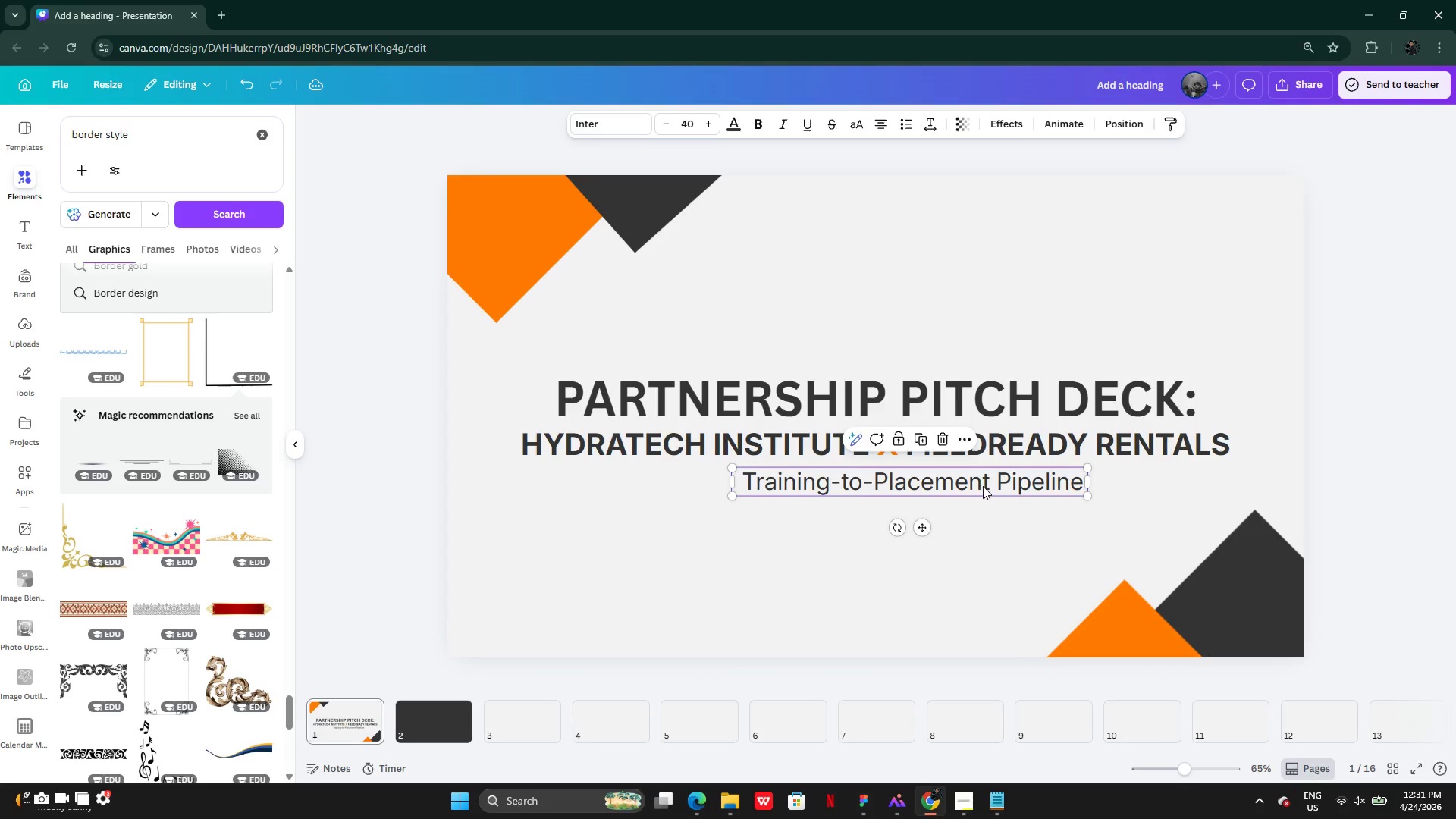 
left_click_drag(start_coordinate=[983, 486], to_coordinate=[950, 488])
 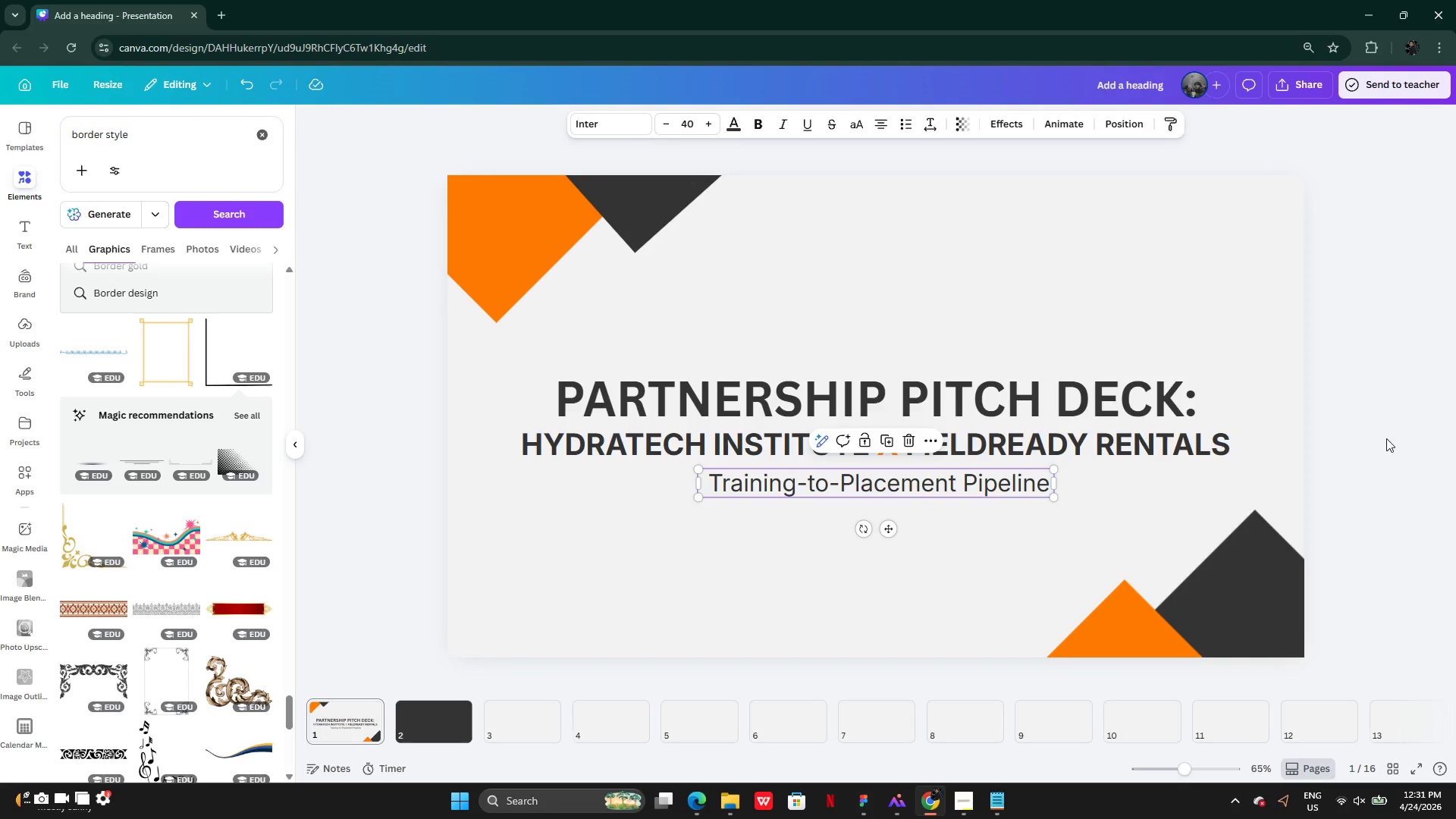 
left_click([1382, 439])
 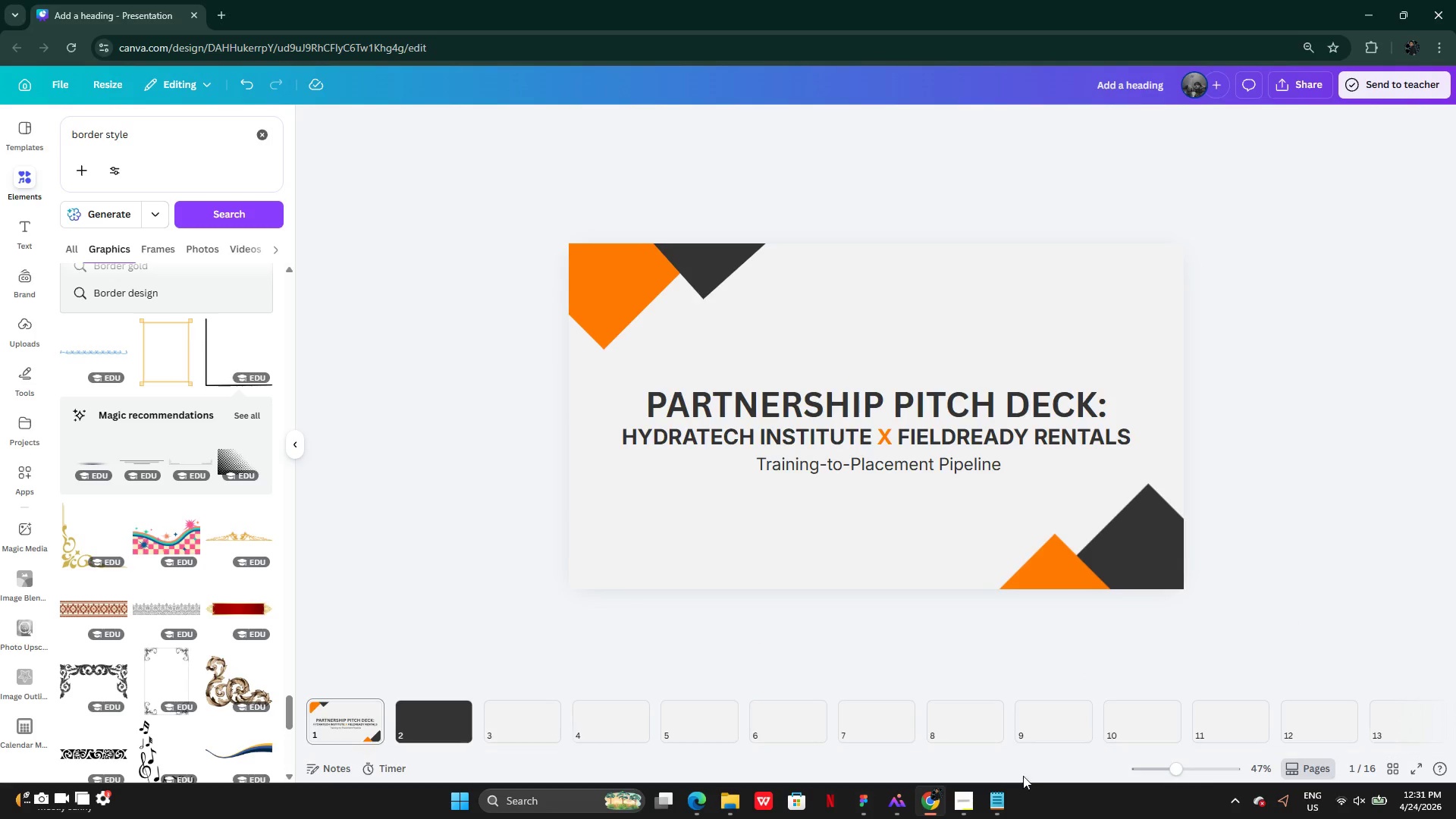 
left_click([967, 808])